 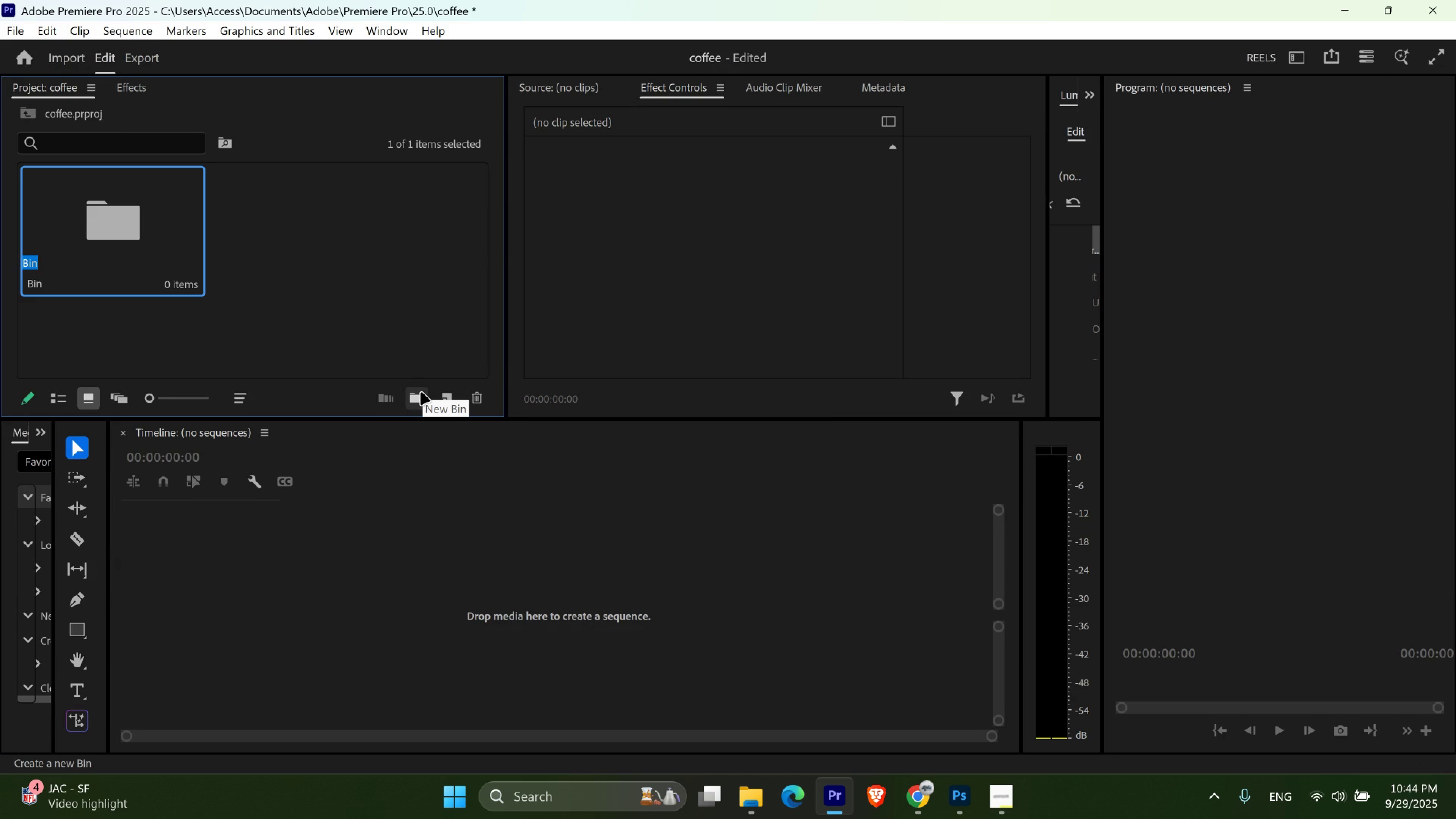 
type(video)
 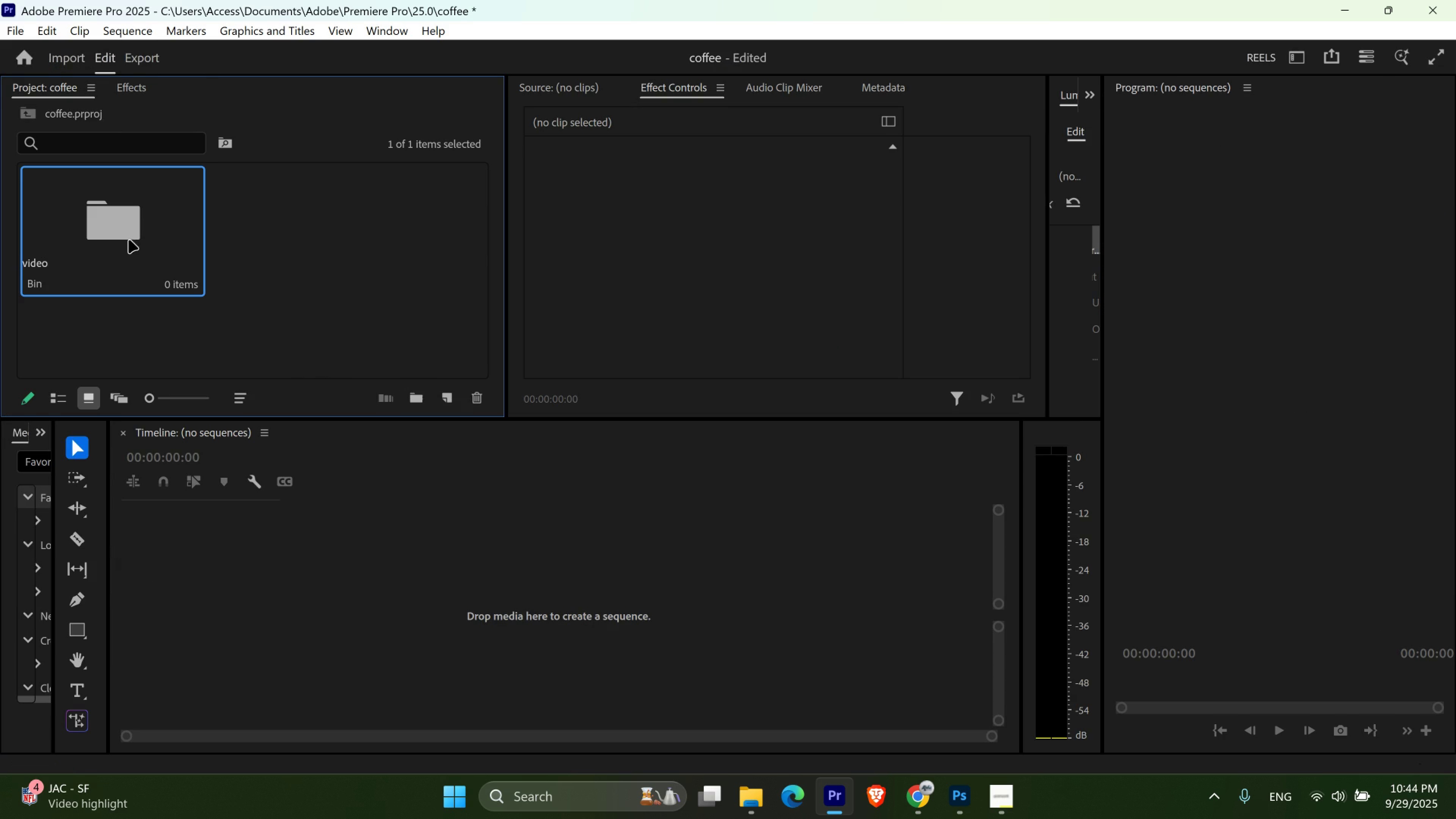 
double_click([127, 240])
 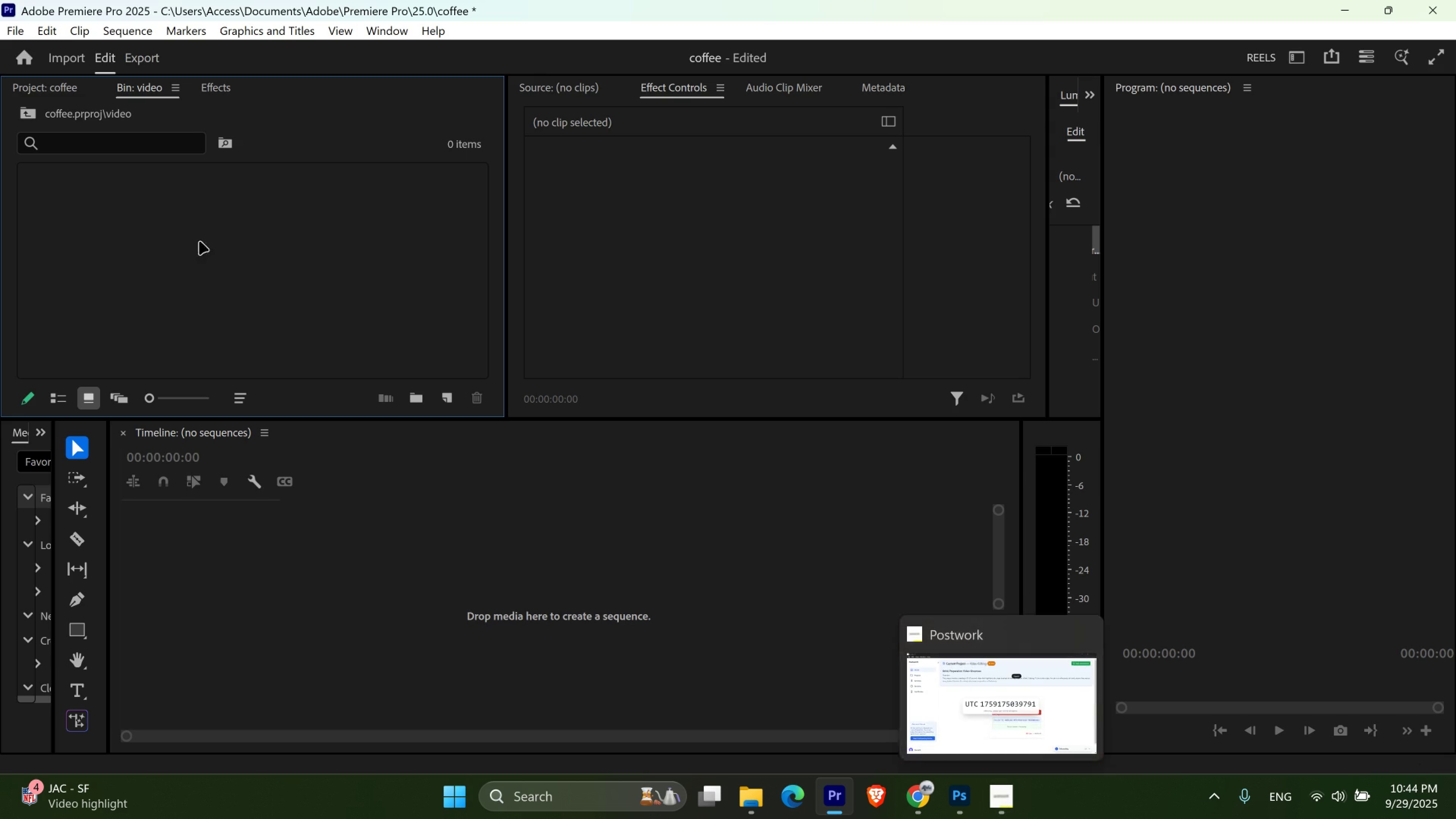 
left_click([121, 178])
 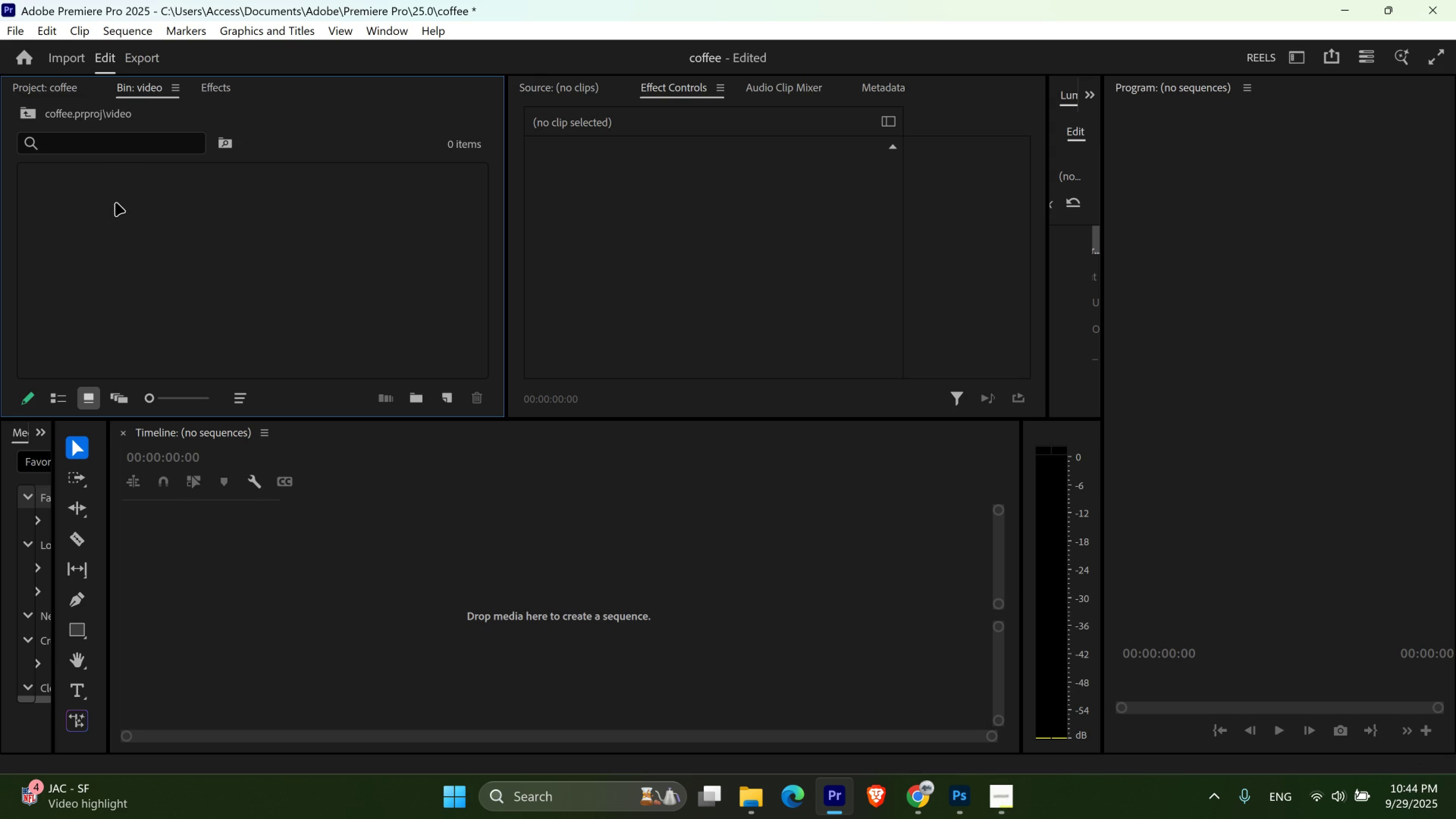 
double_click([115, 203])